 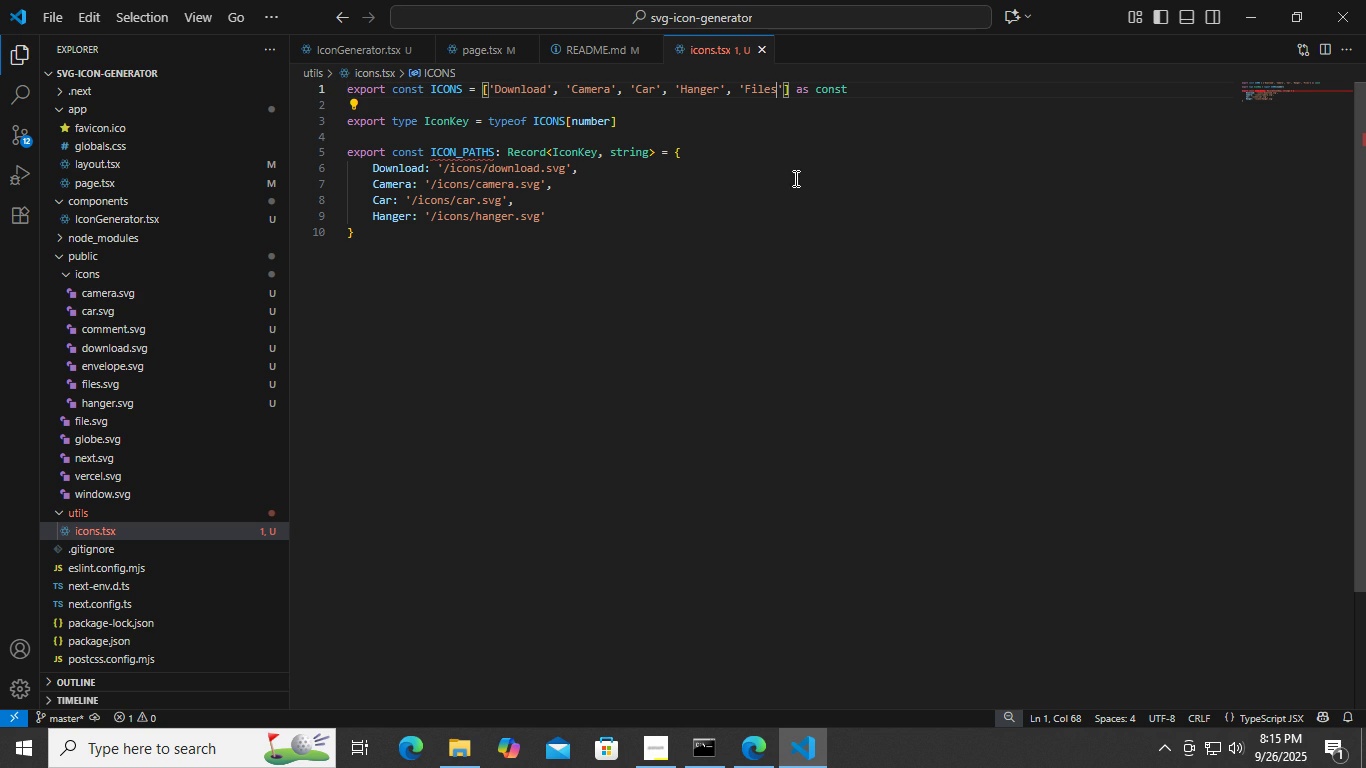 
double_click([796, 177])
 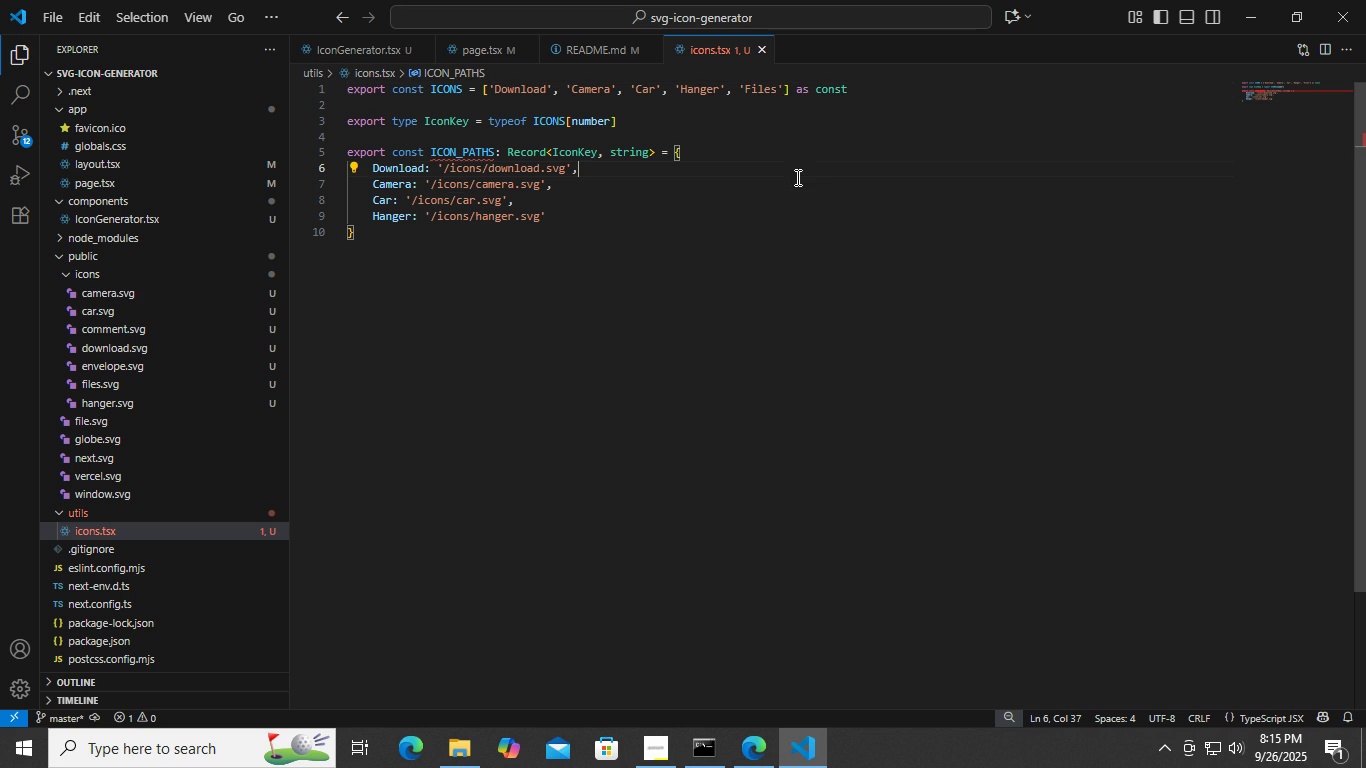 
triple_click([796, 177])
 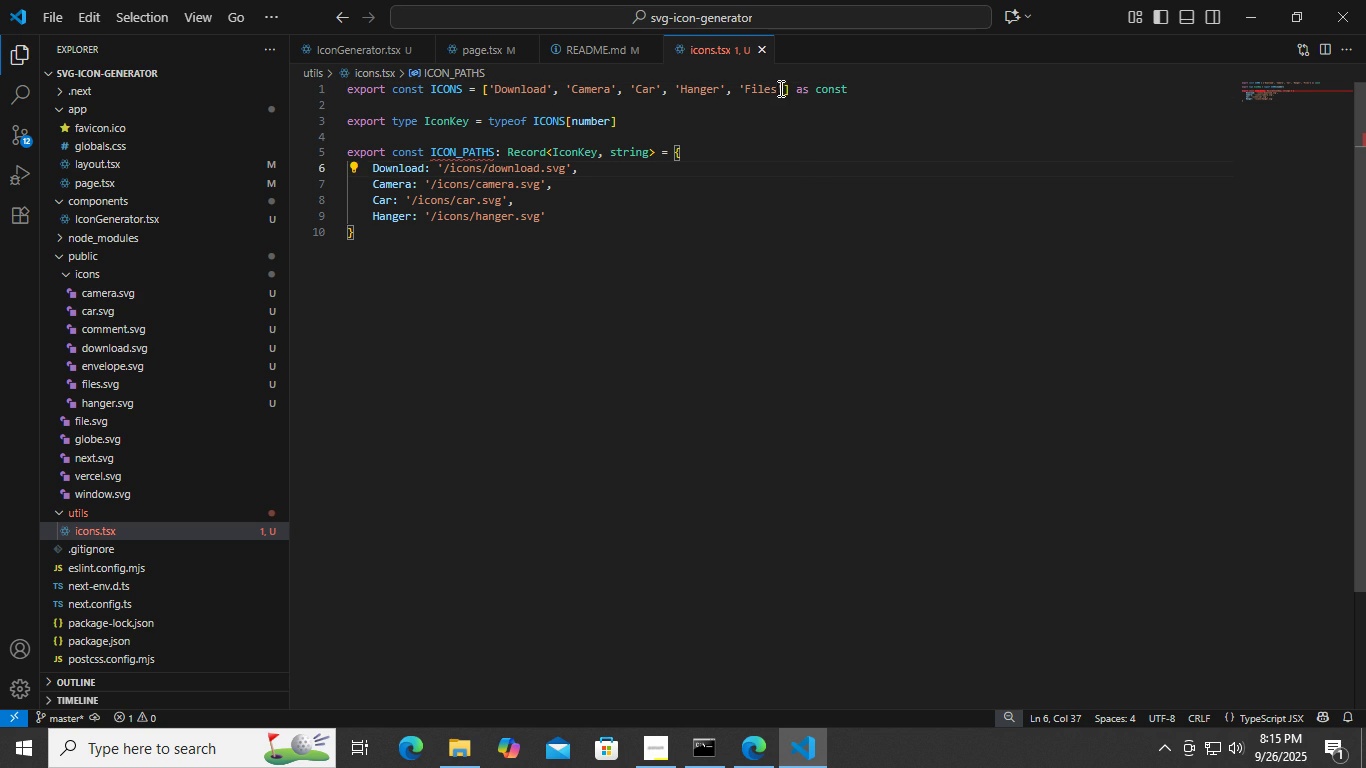 
left_click([779, 88])
 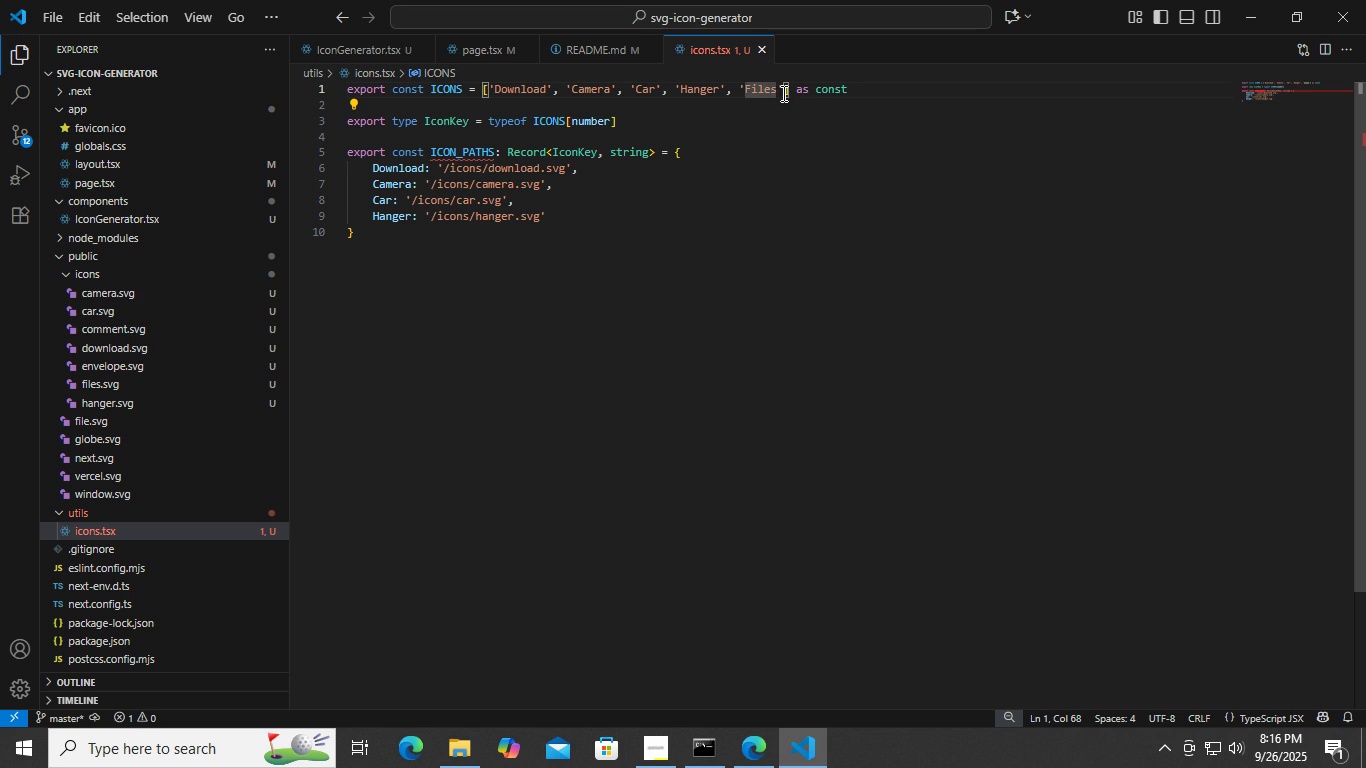 
left_click([782, 93])
 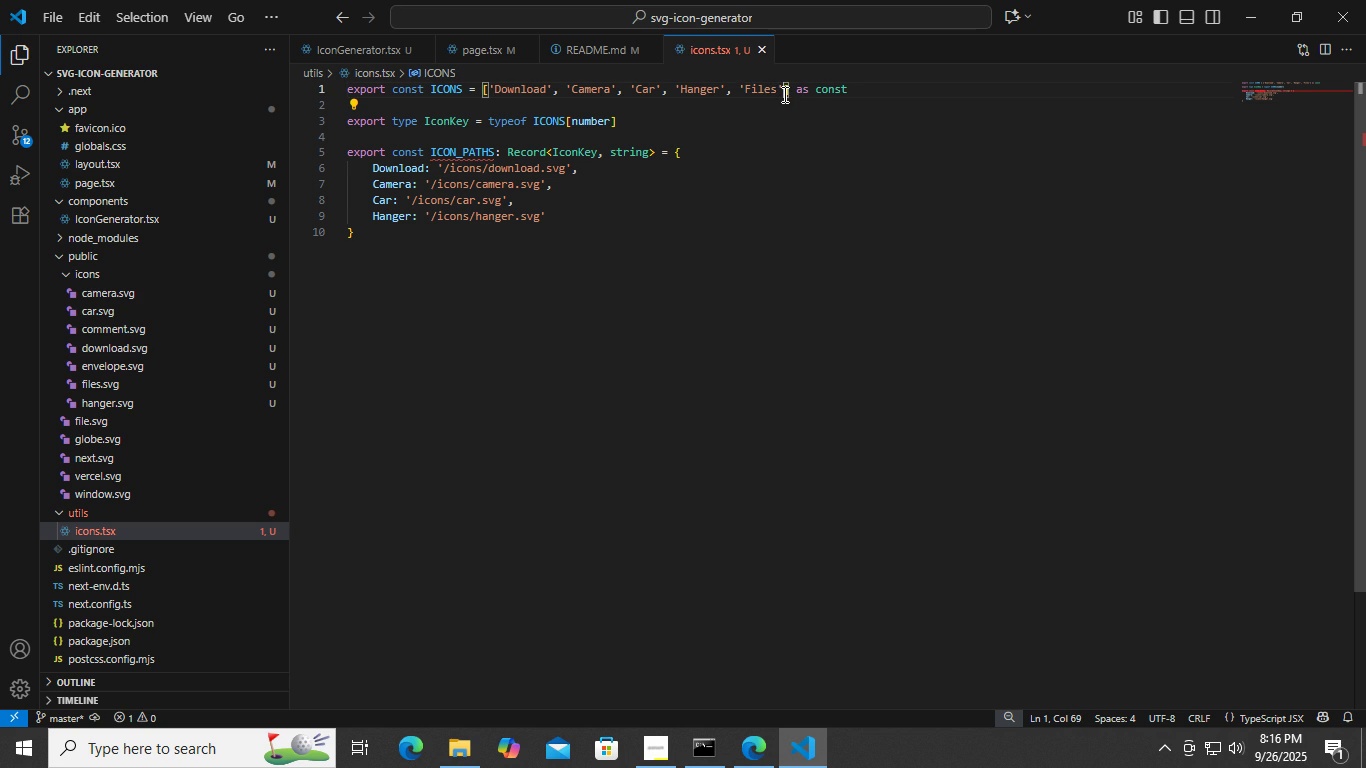 
type(, 'Envelope)